 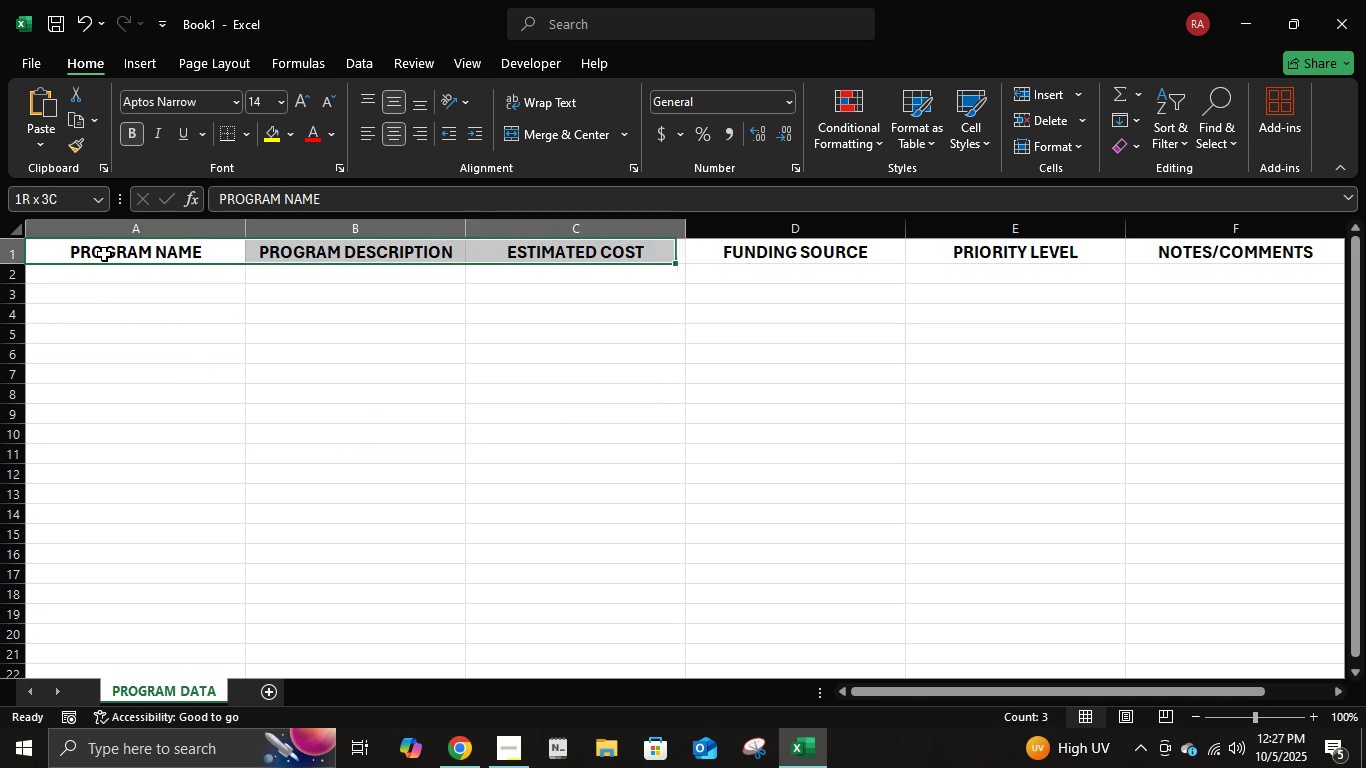 
key(Shift+ArrowRight)
 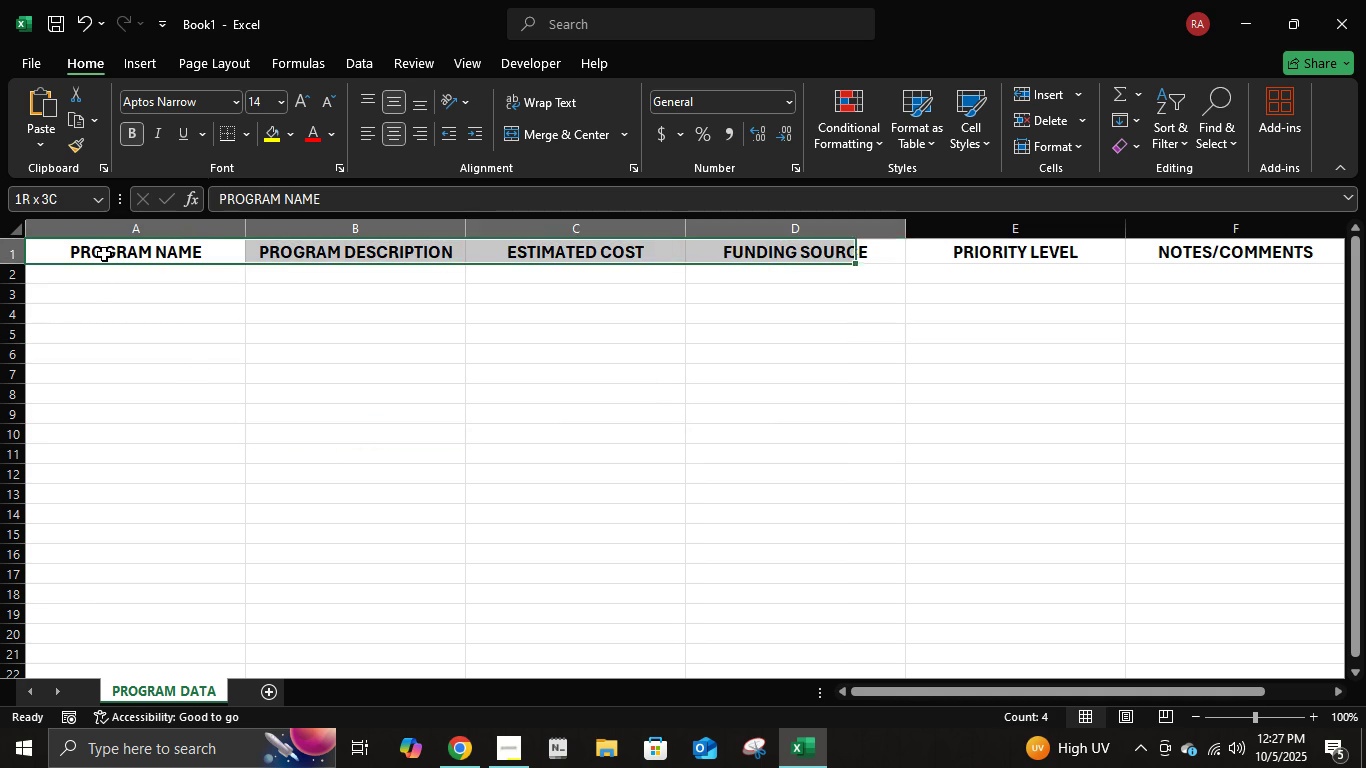 
key(Shift+ArrowRight)
 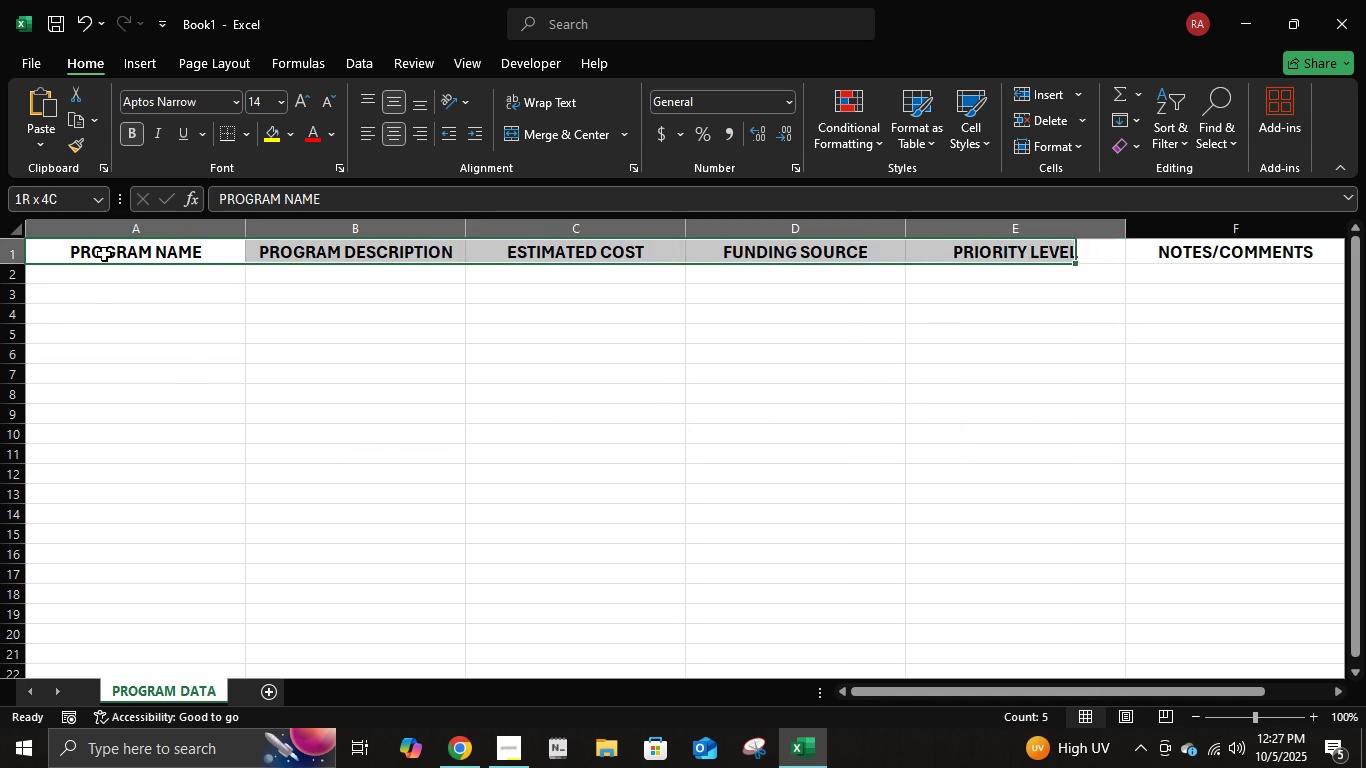 
key(Shift+ArrowRight)
 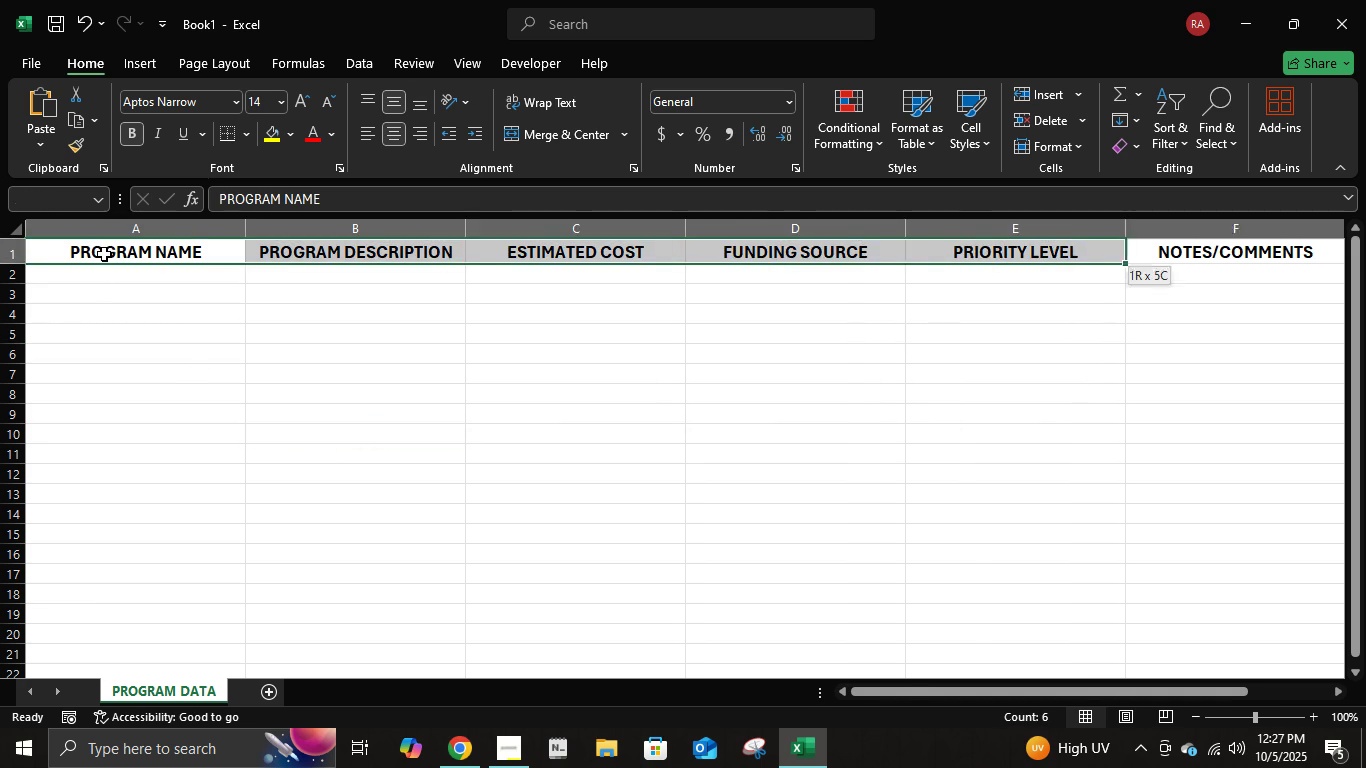 
key(Shift+ArrowRight)
 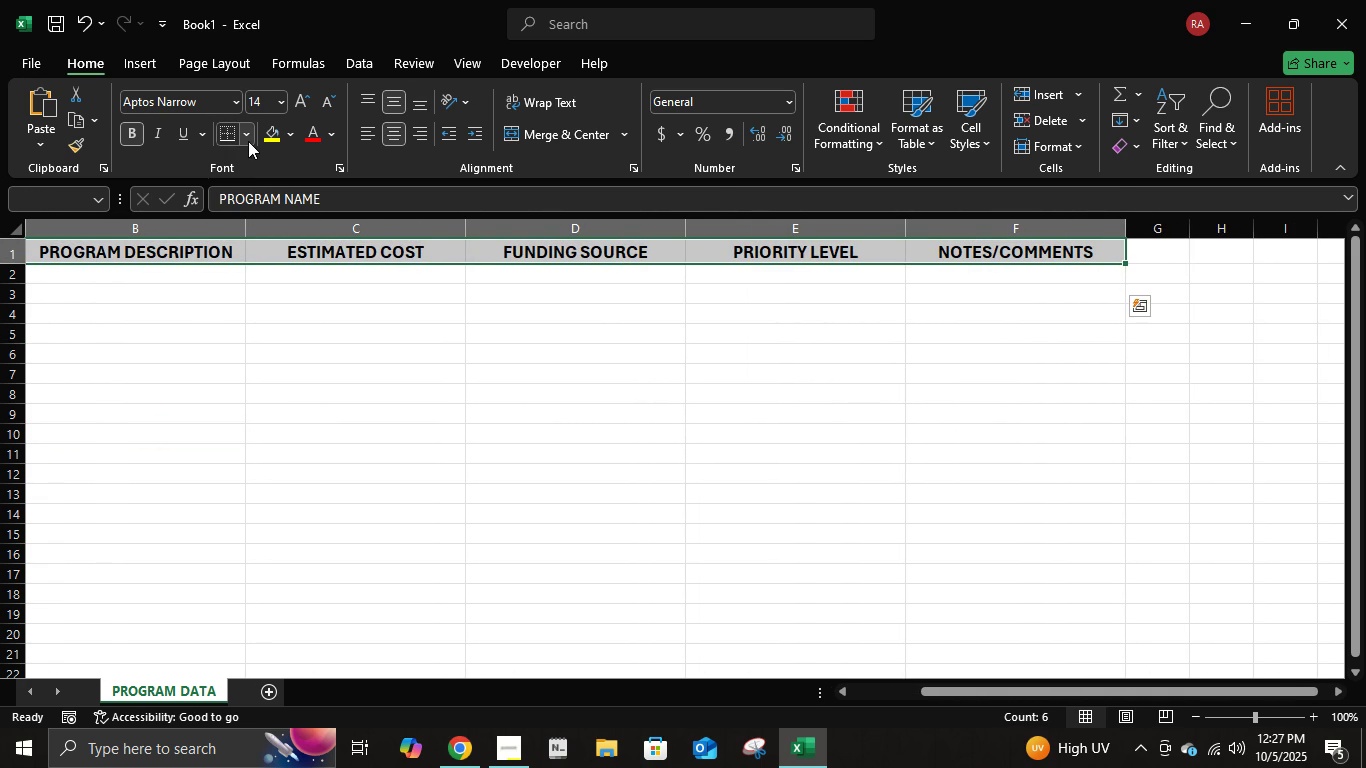 
left_click([249, 139])
 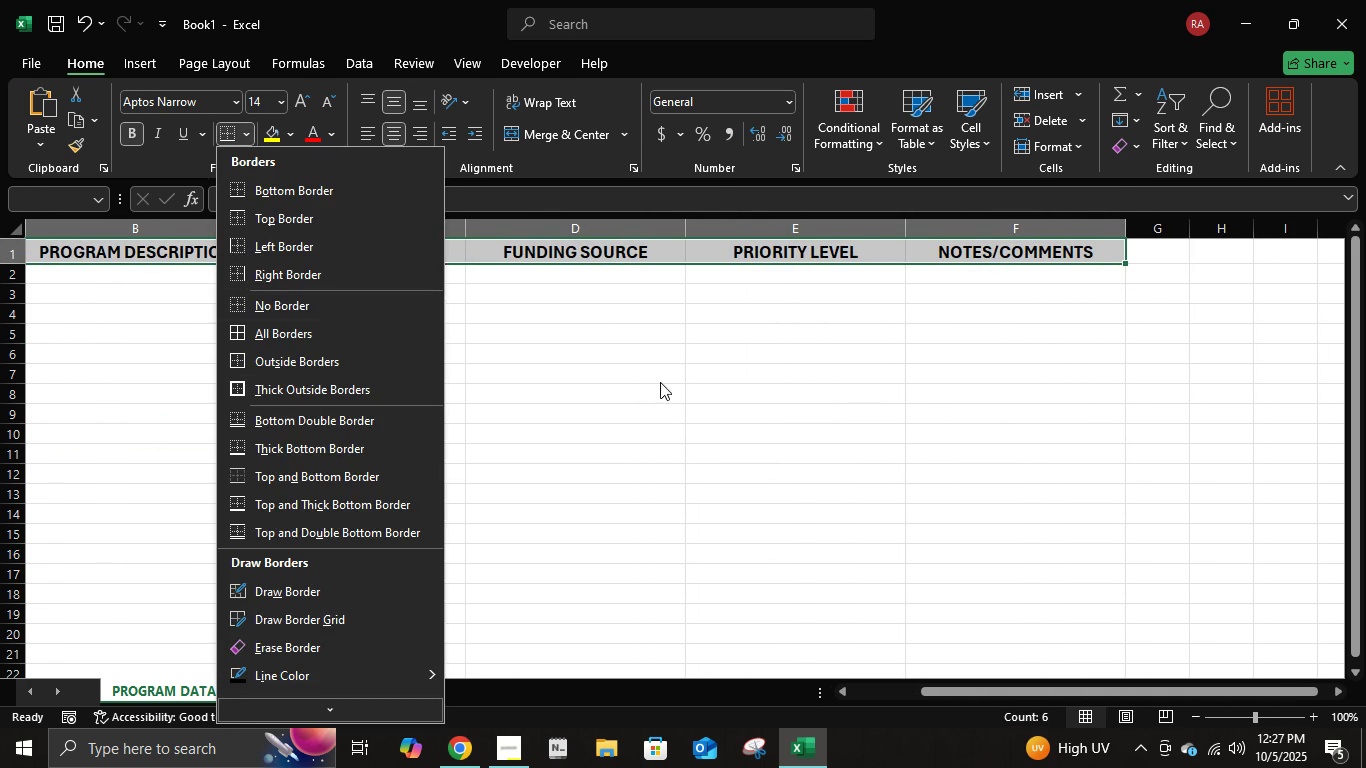 
left_click([664, 380])